 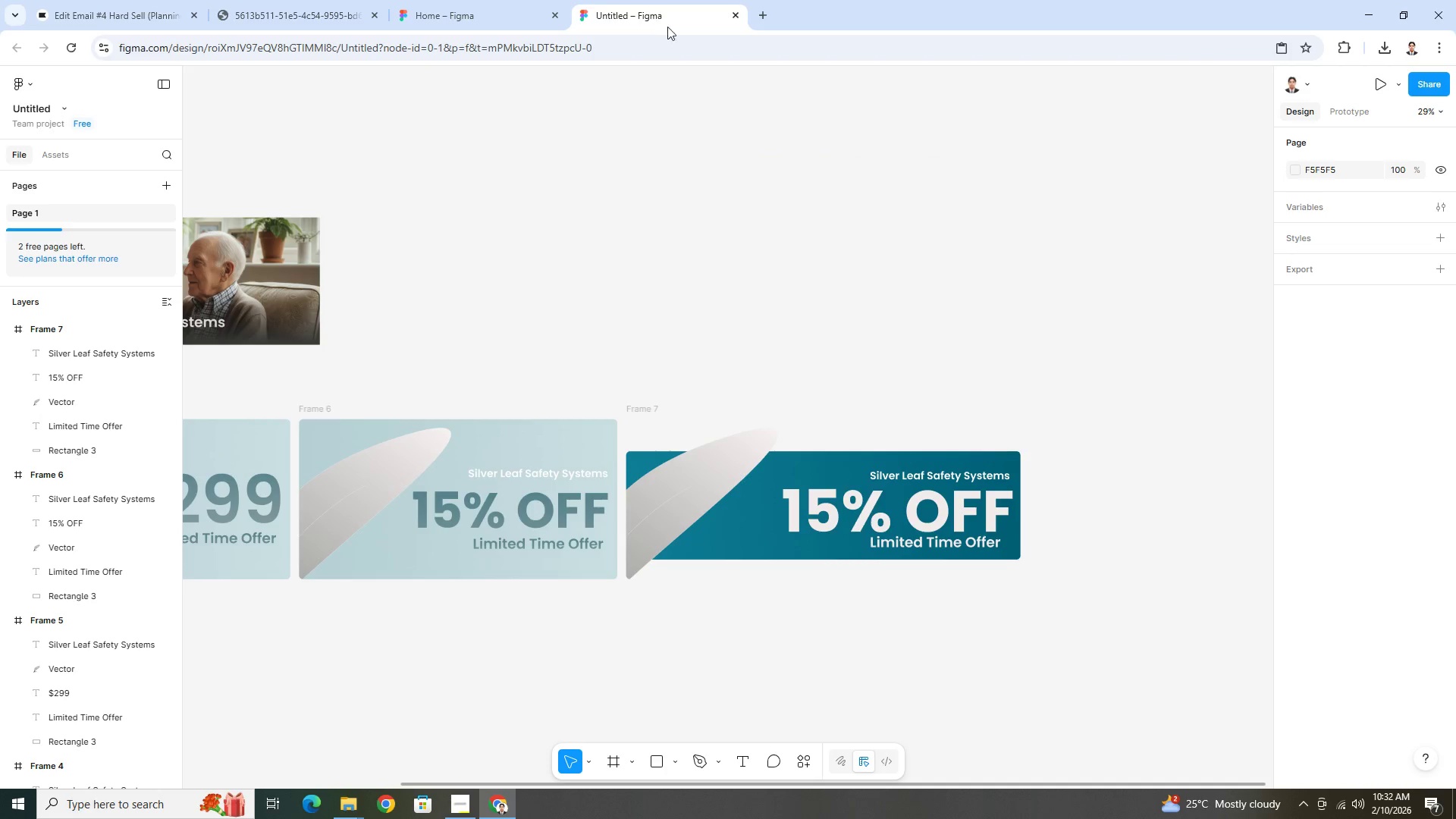 
hold_key(key=ControlLeft, duration=0.44)
scroll: coordinate [1131, 537], scroll_direction: up, amount: 5.0
 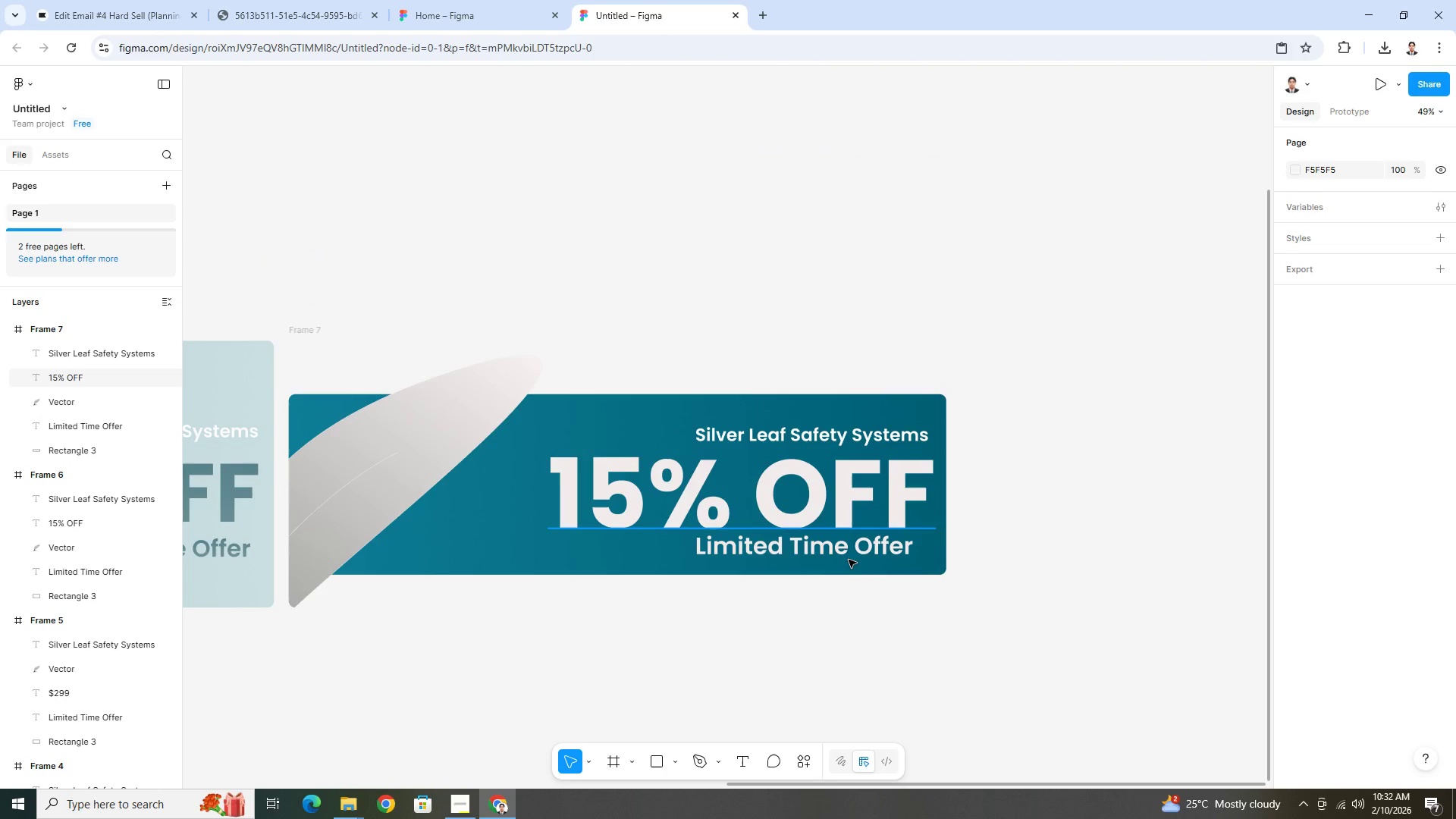 
left_click([849, 560])
 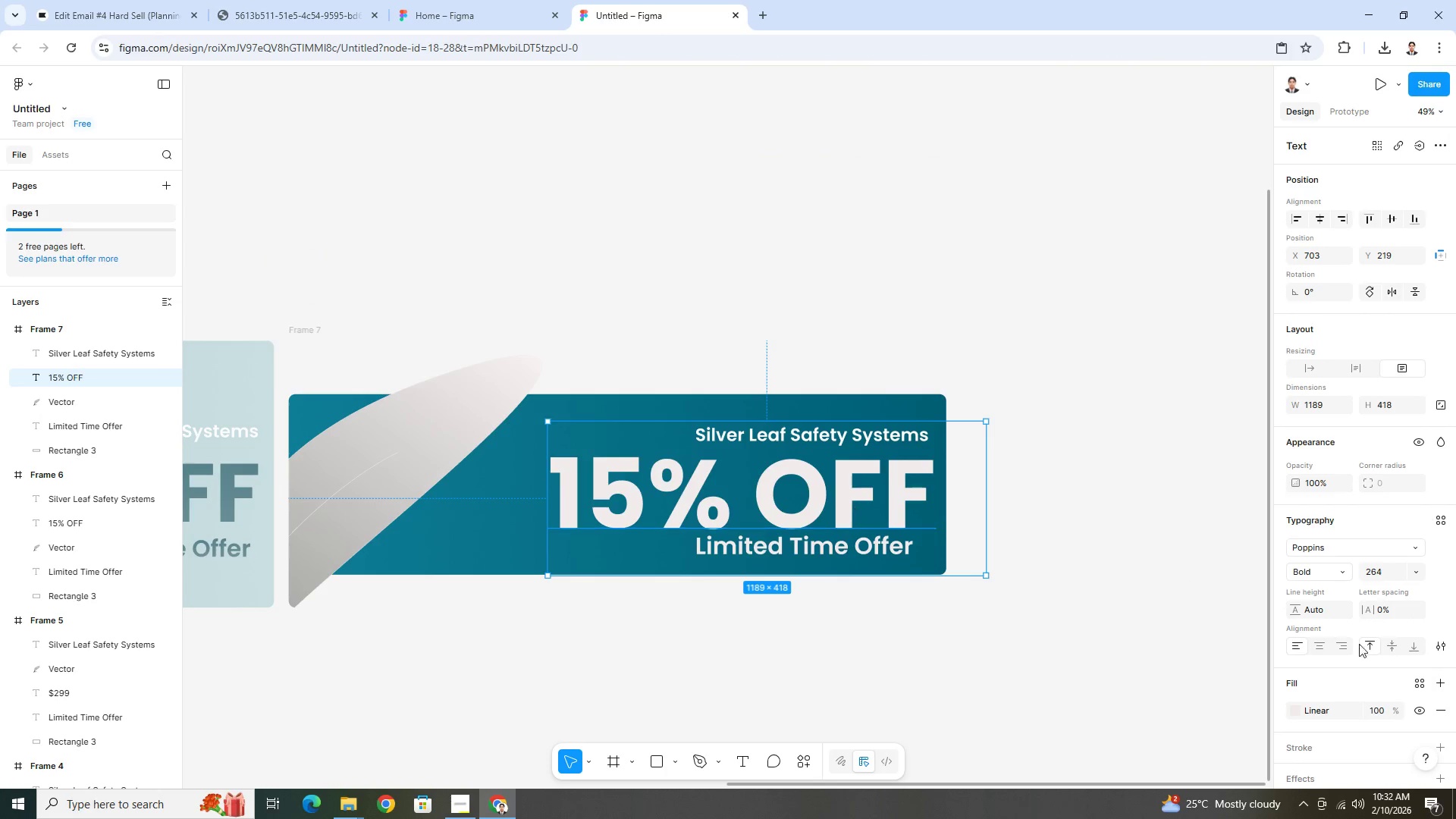 
left_click([1346, 574])
 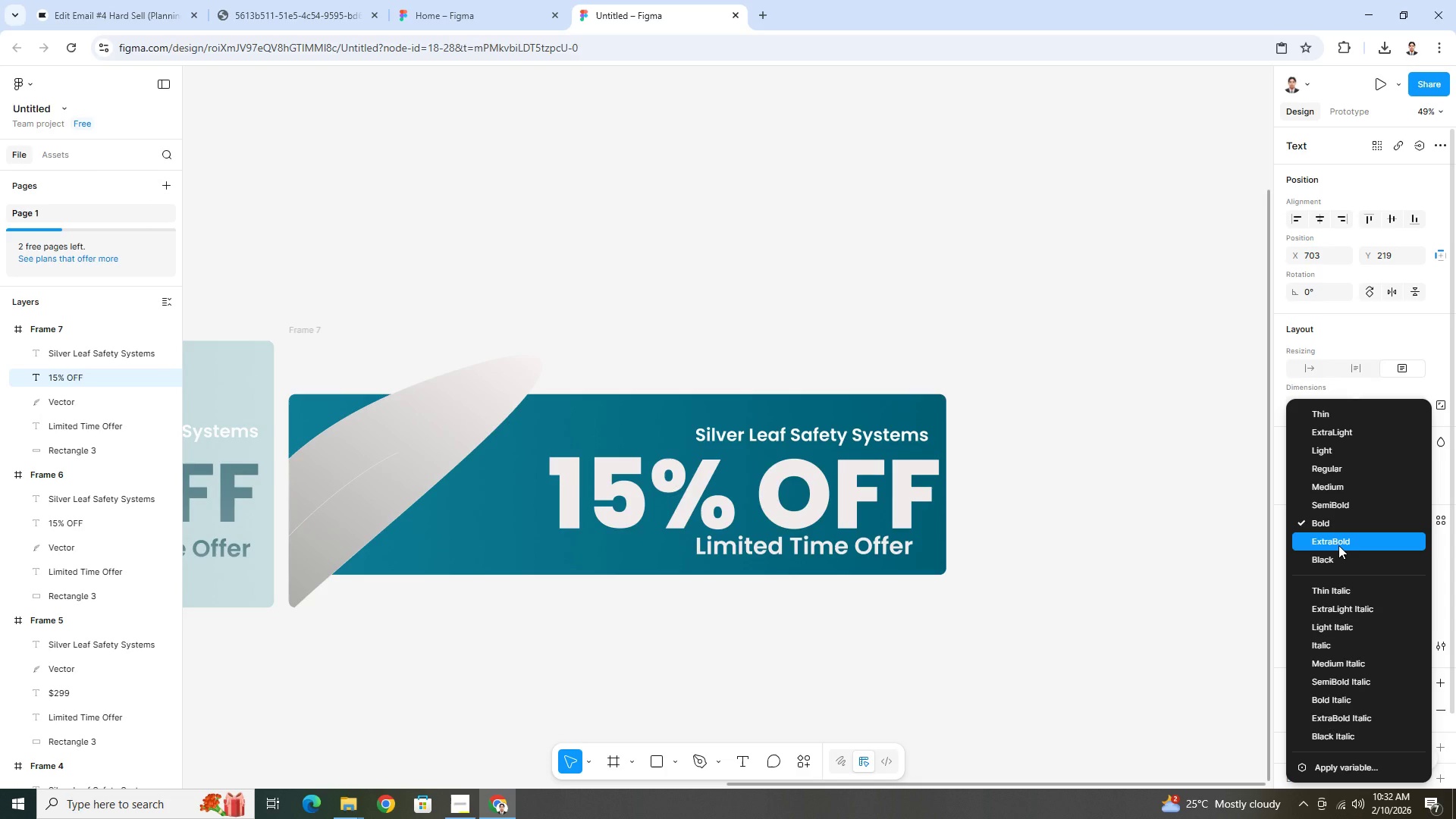 
wait(5.52)
 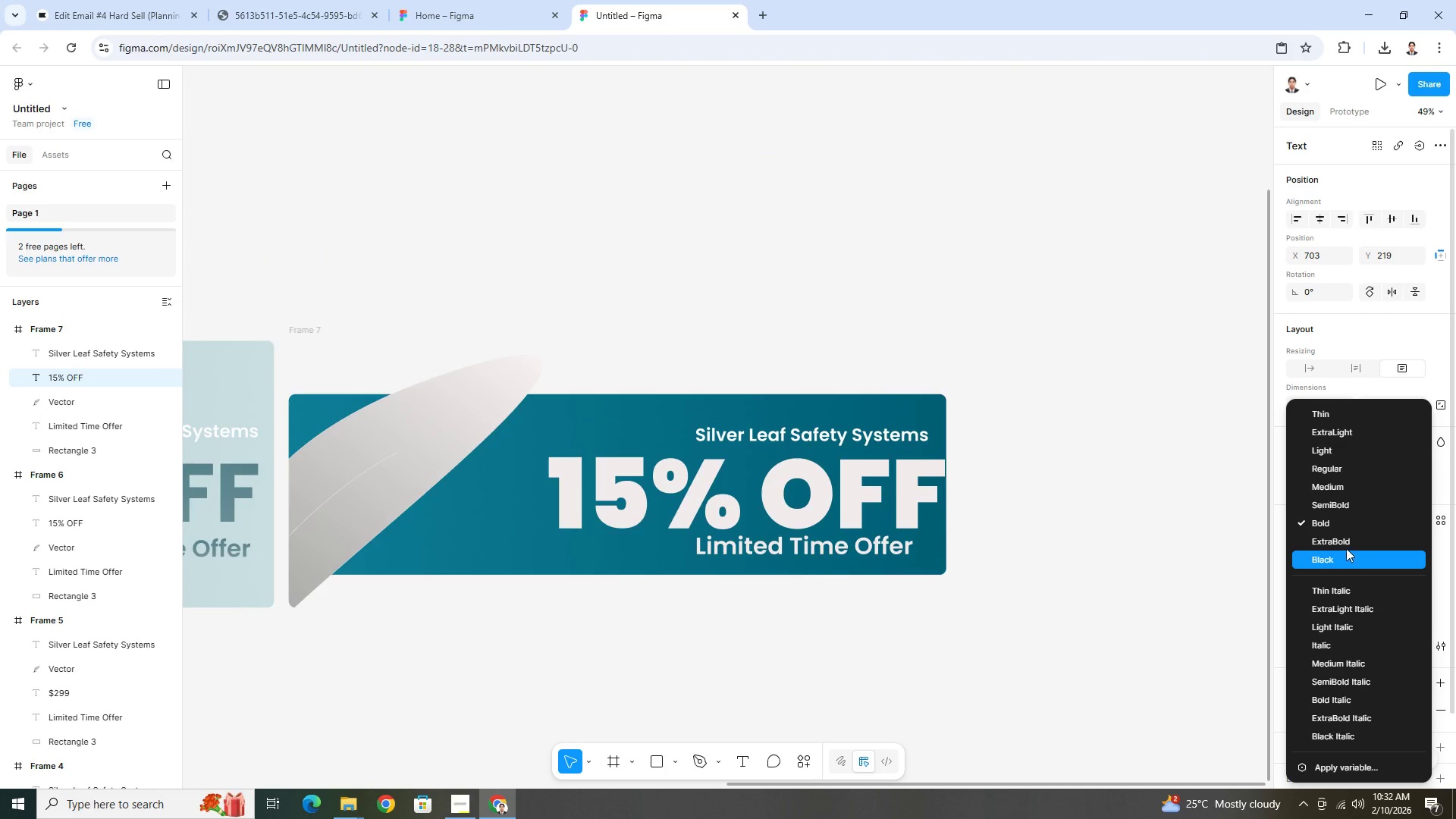 
left_click([1338, 545])
 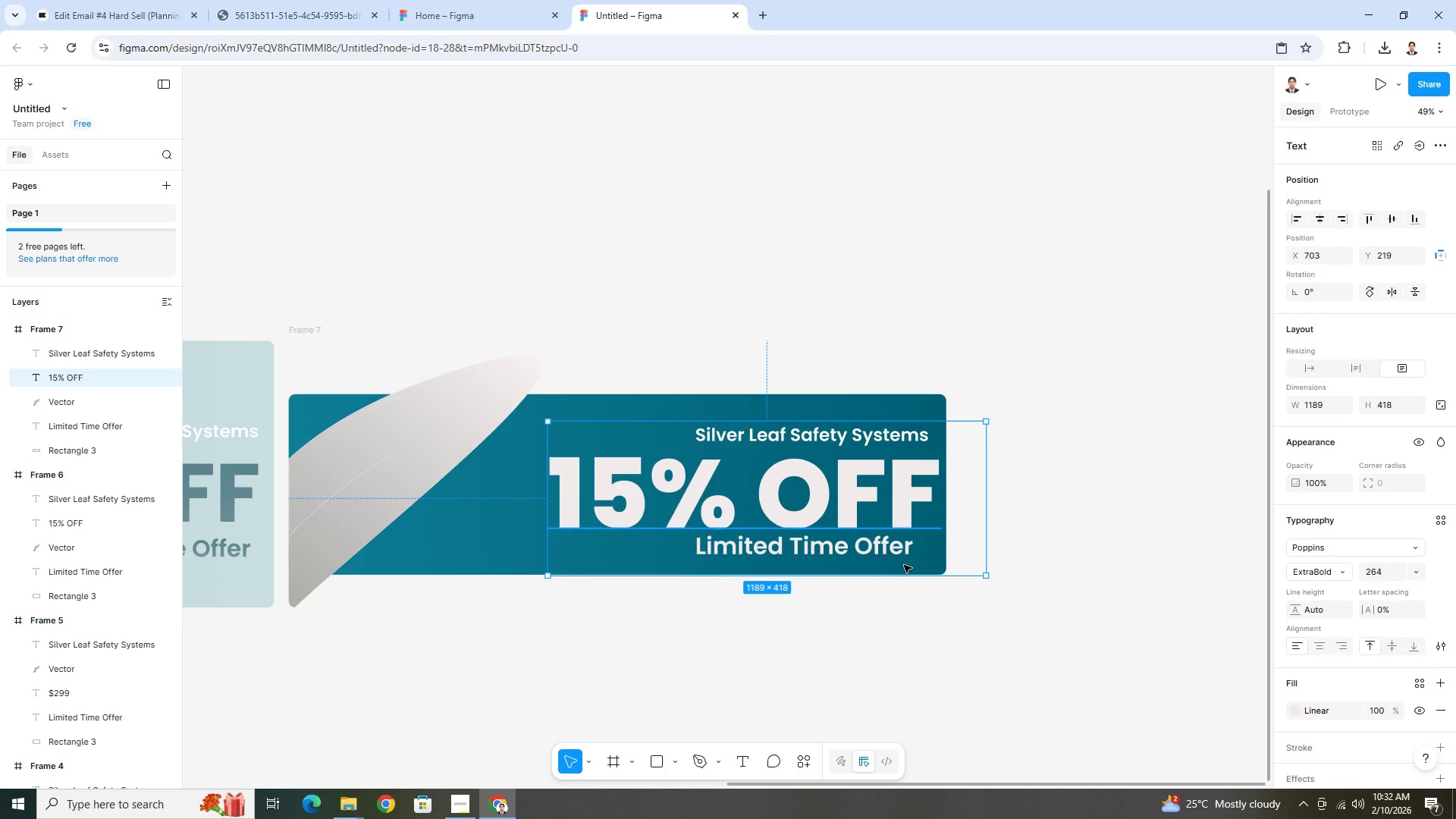 
left_click([901, 562])
 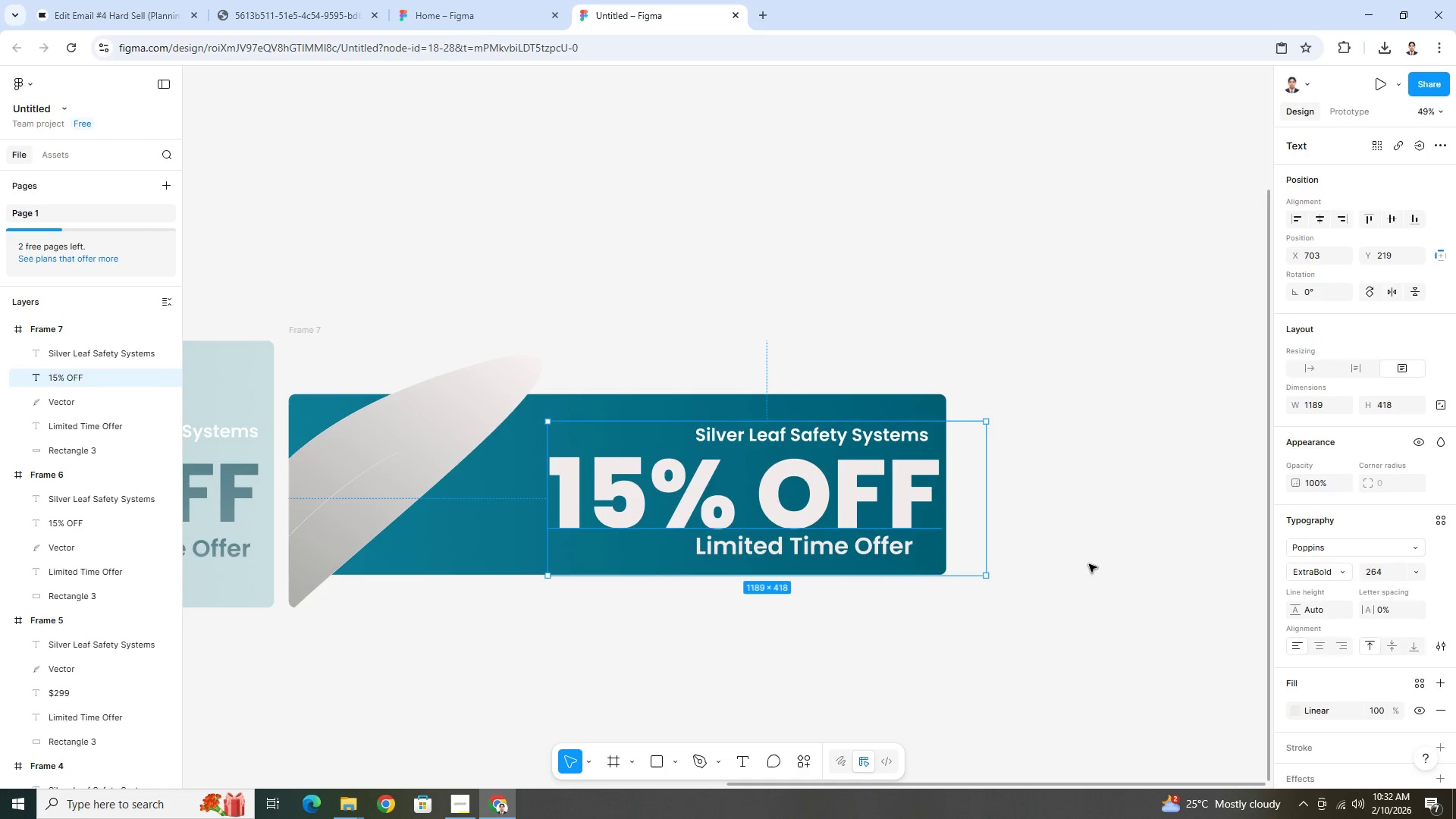 
triple_click([1089, 563])
 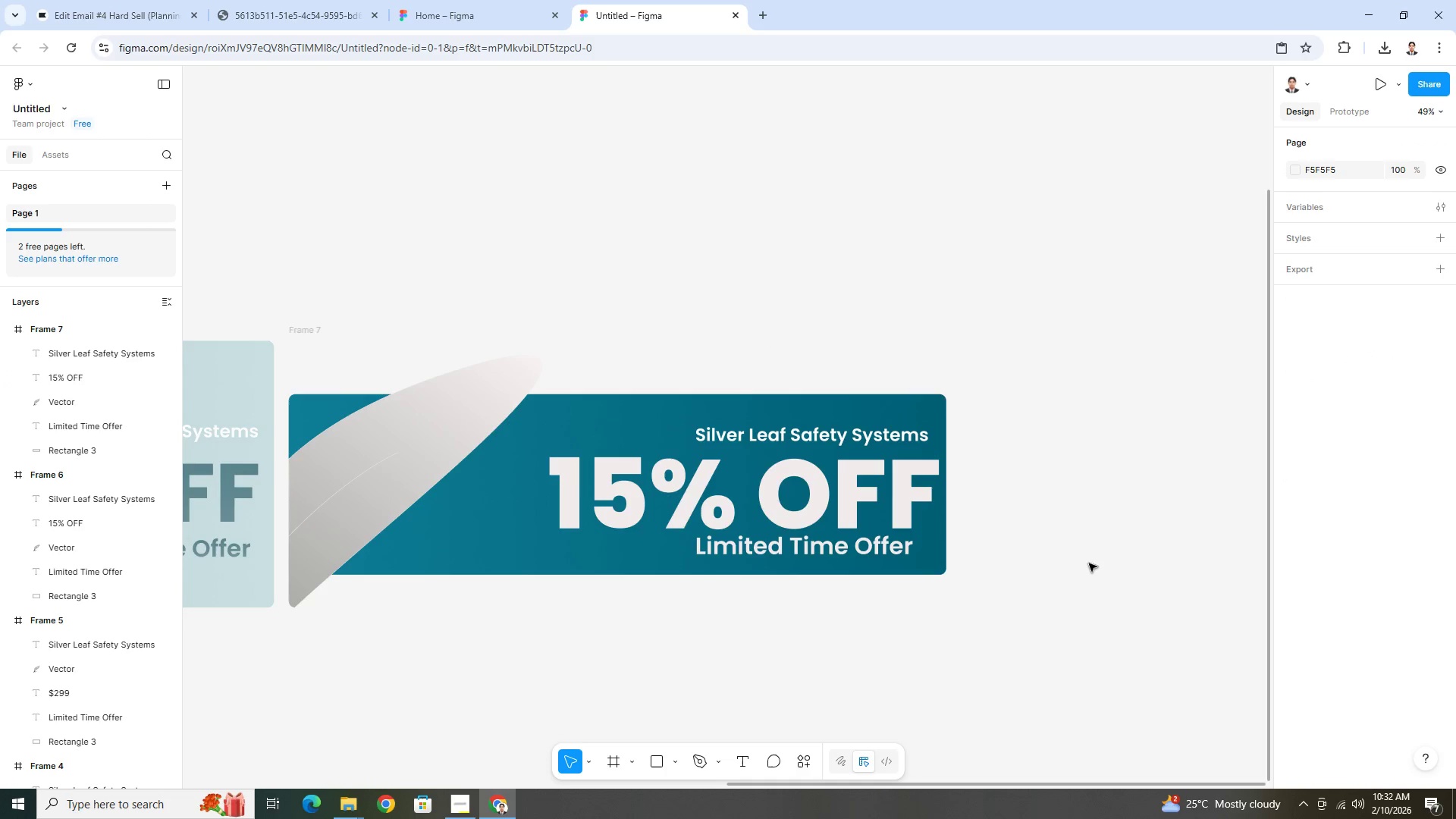 
hold_key(key=ControlLeft, duration=1.5)
scroll: coordinate [1104, 578], scroll_direction: down, amount: 6.0
 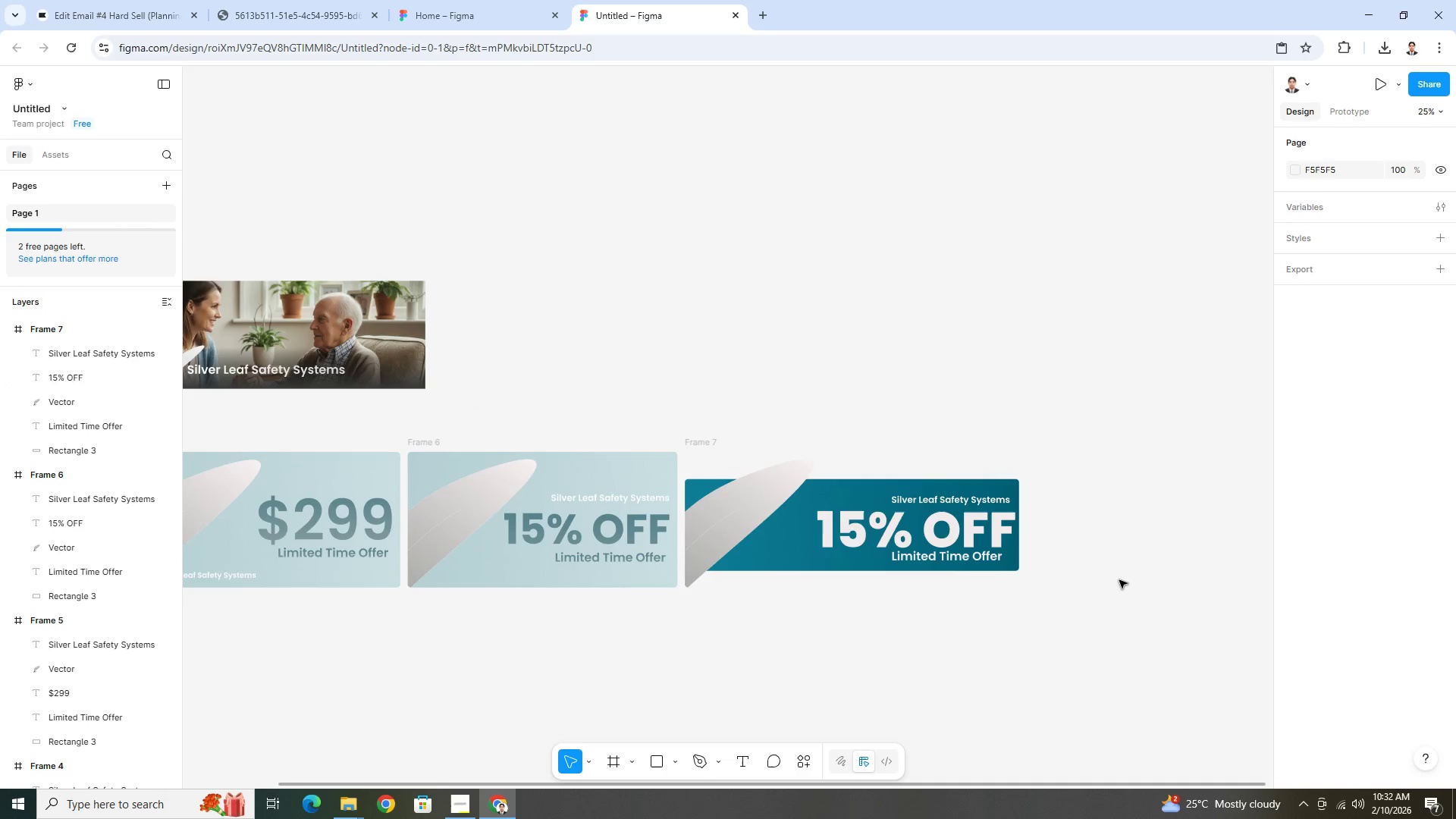 
scroll: coordinate [1119, 576], scroll_direction: up, amount: 4.0
 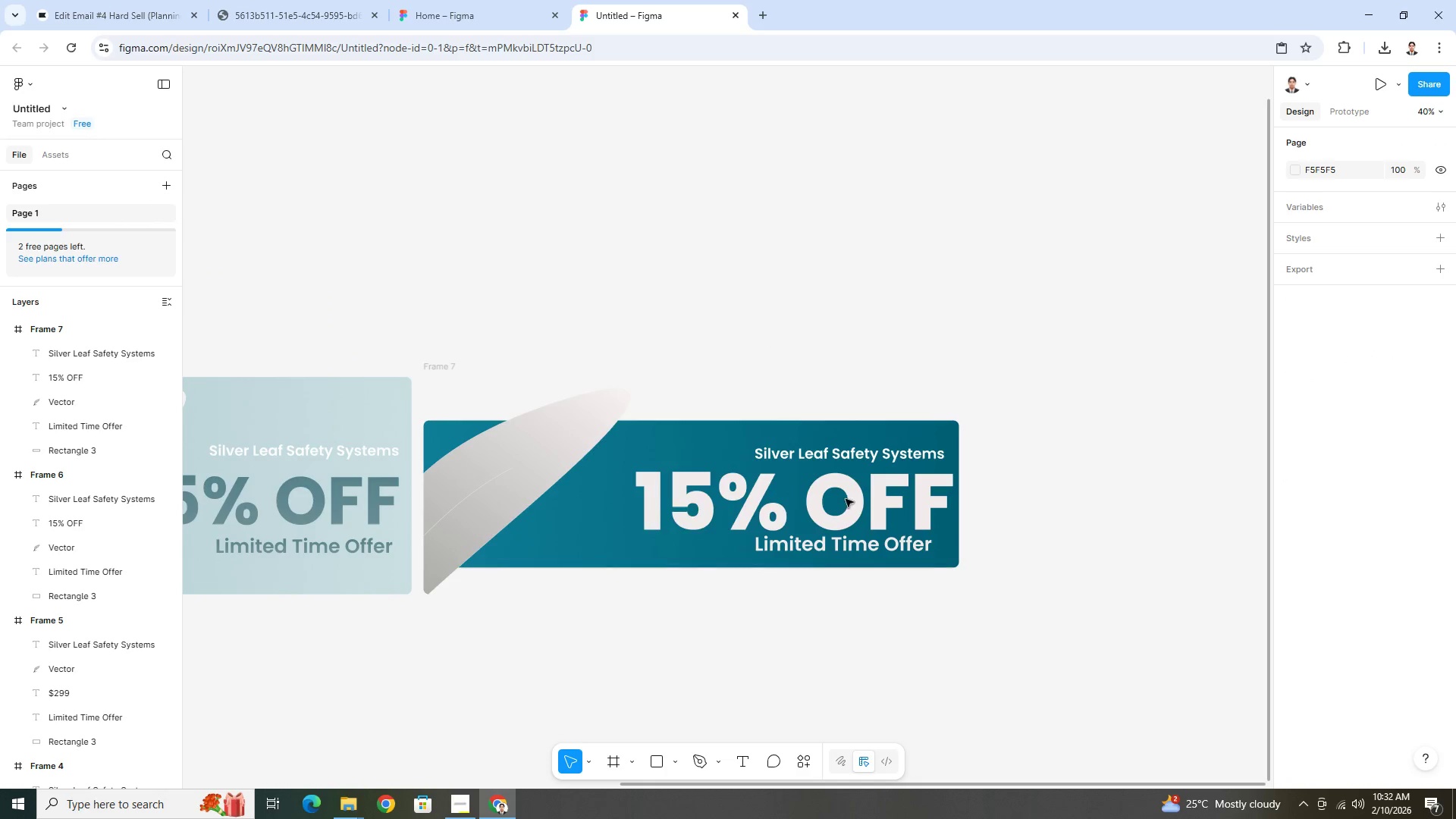 
key(Control+ControlLeft)
 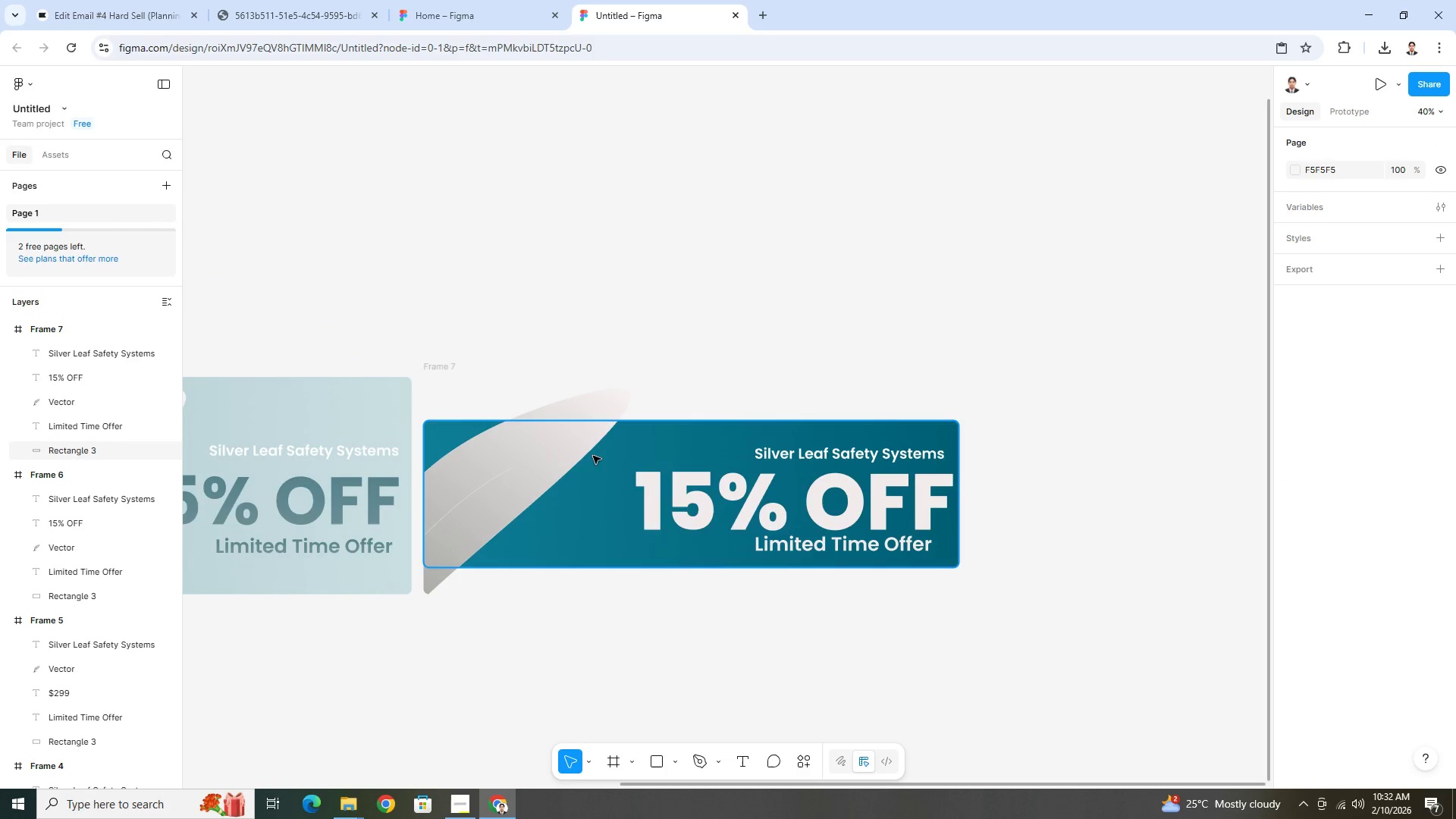 
key(Control+ControlLeft)
 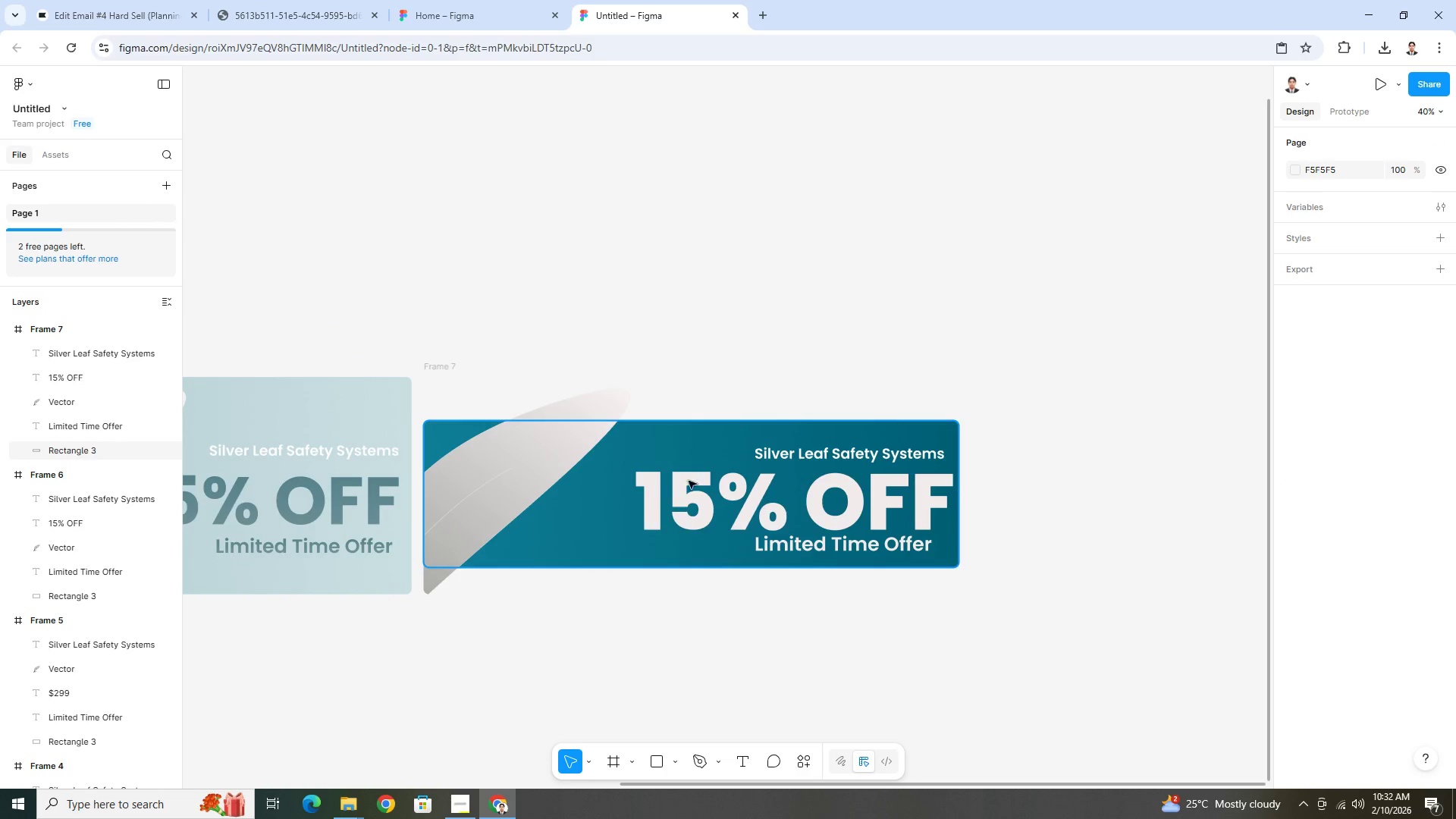 
key(Control+ControlLeft)
 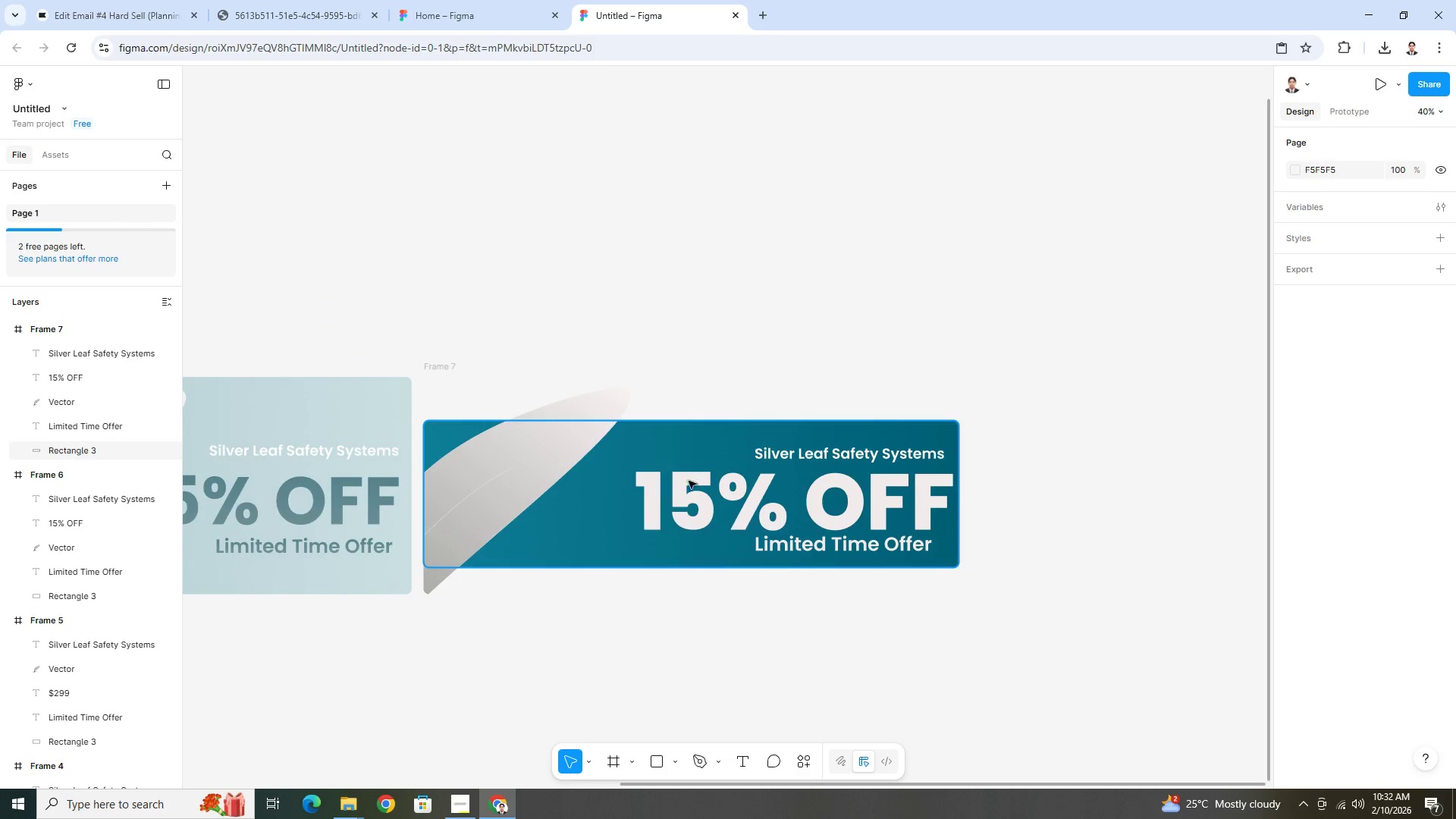 
key(Control+ControlLeft)
 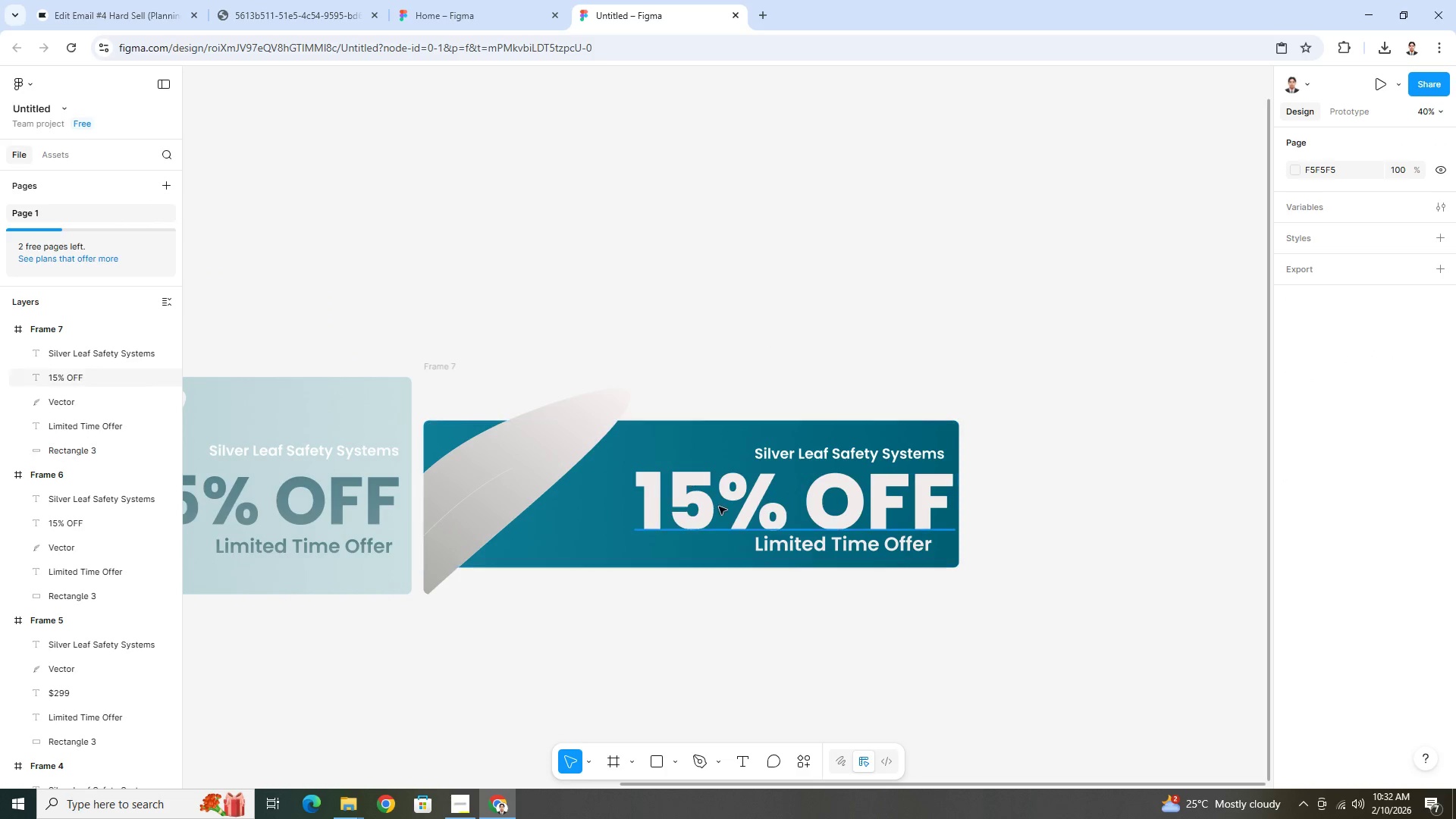 
key(Control+ControlLeft)
 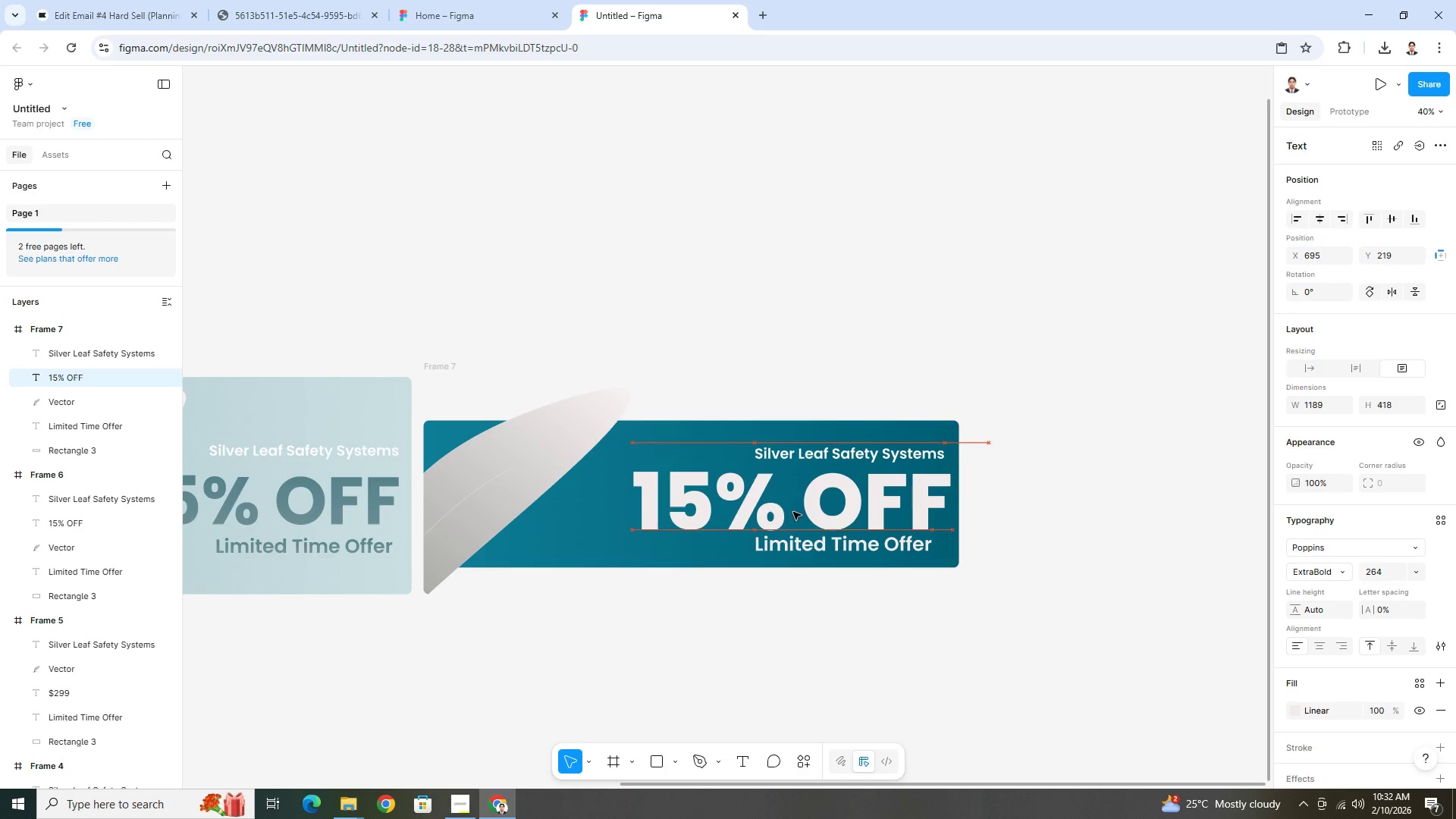 
left_click([1427, 571])
 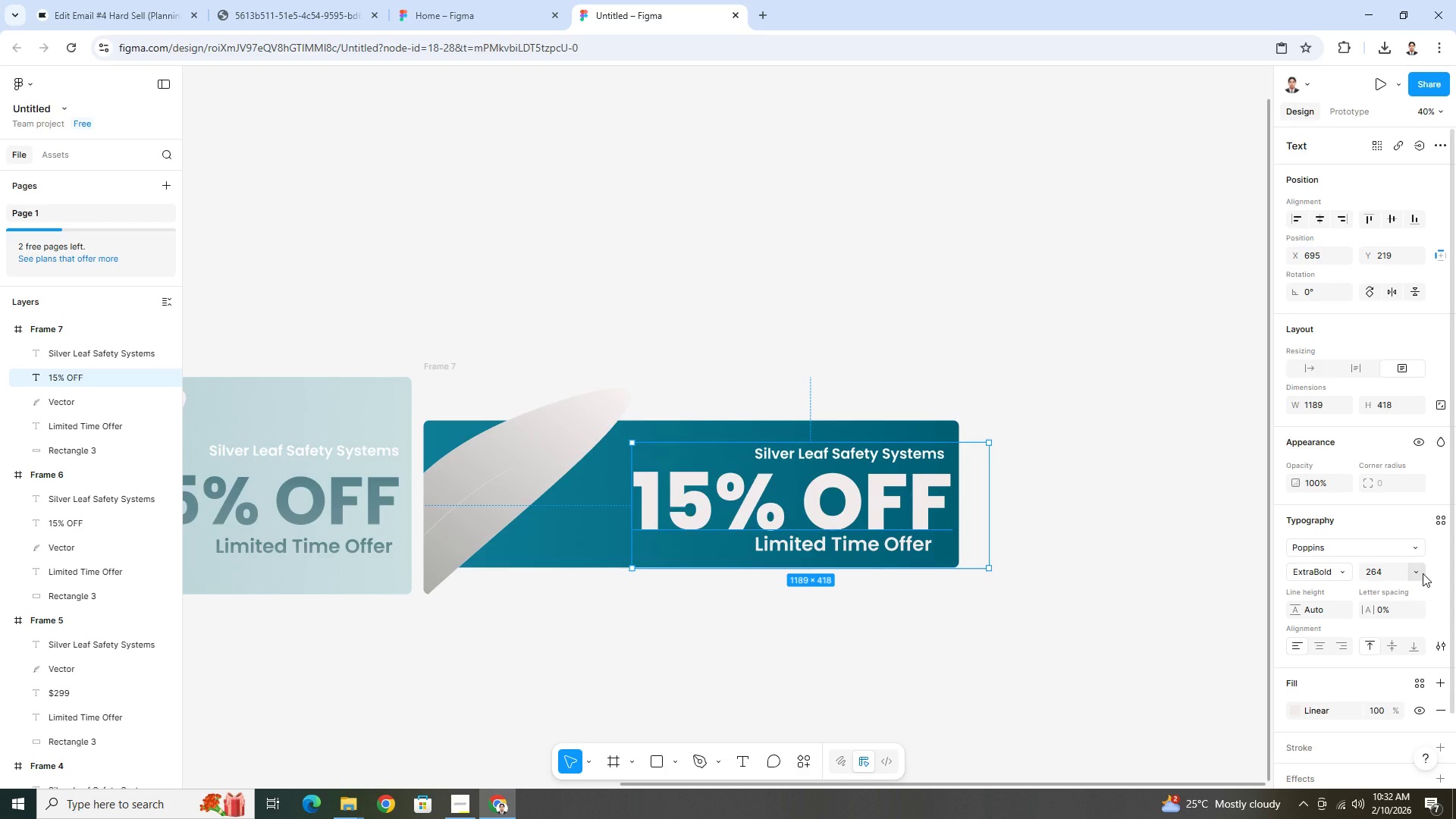 
left_click([1423, 573])
 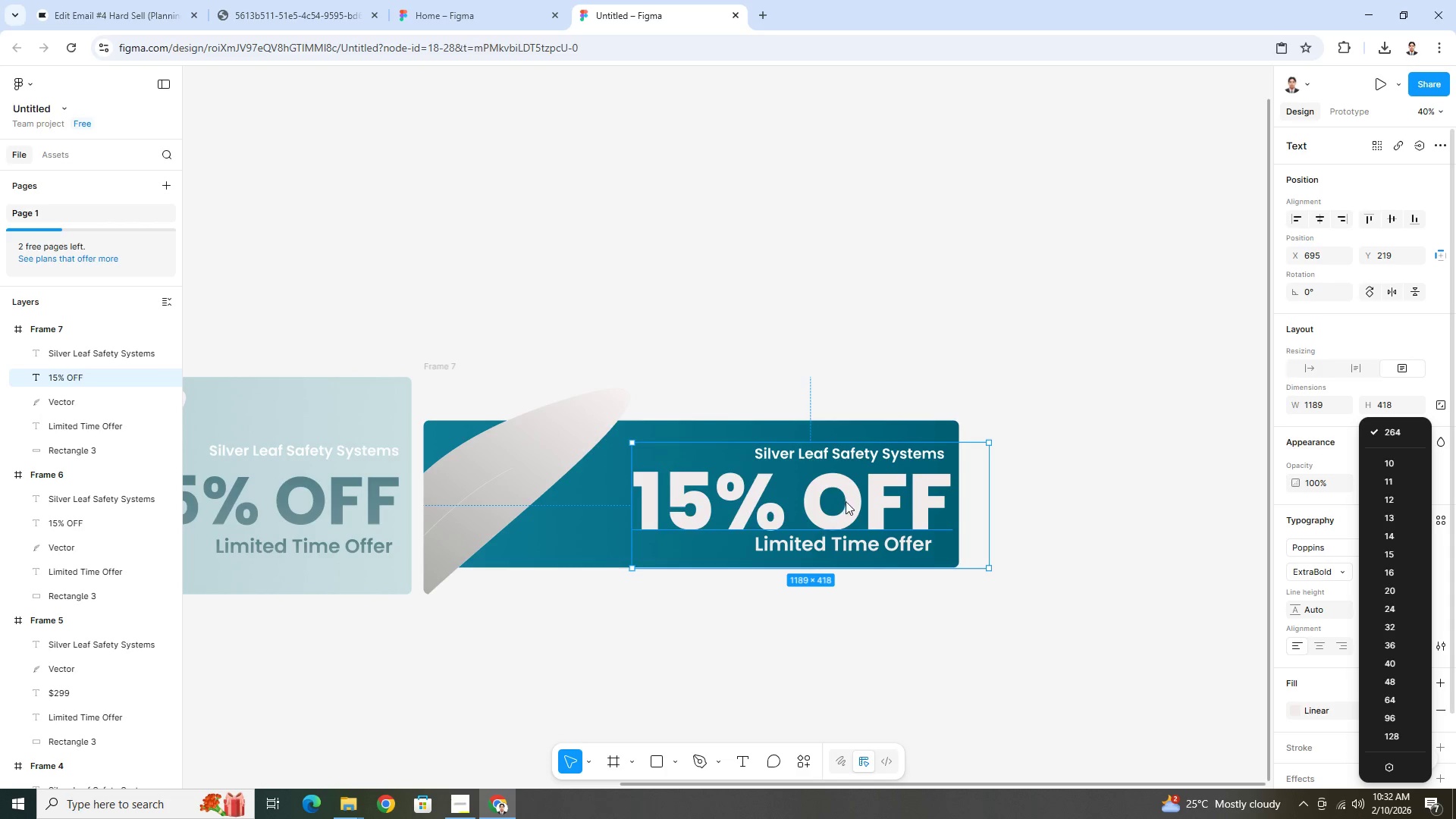 
left_click([893, 547])
 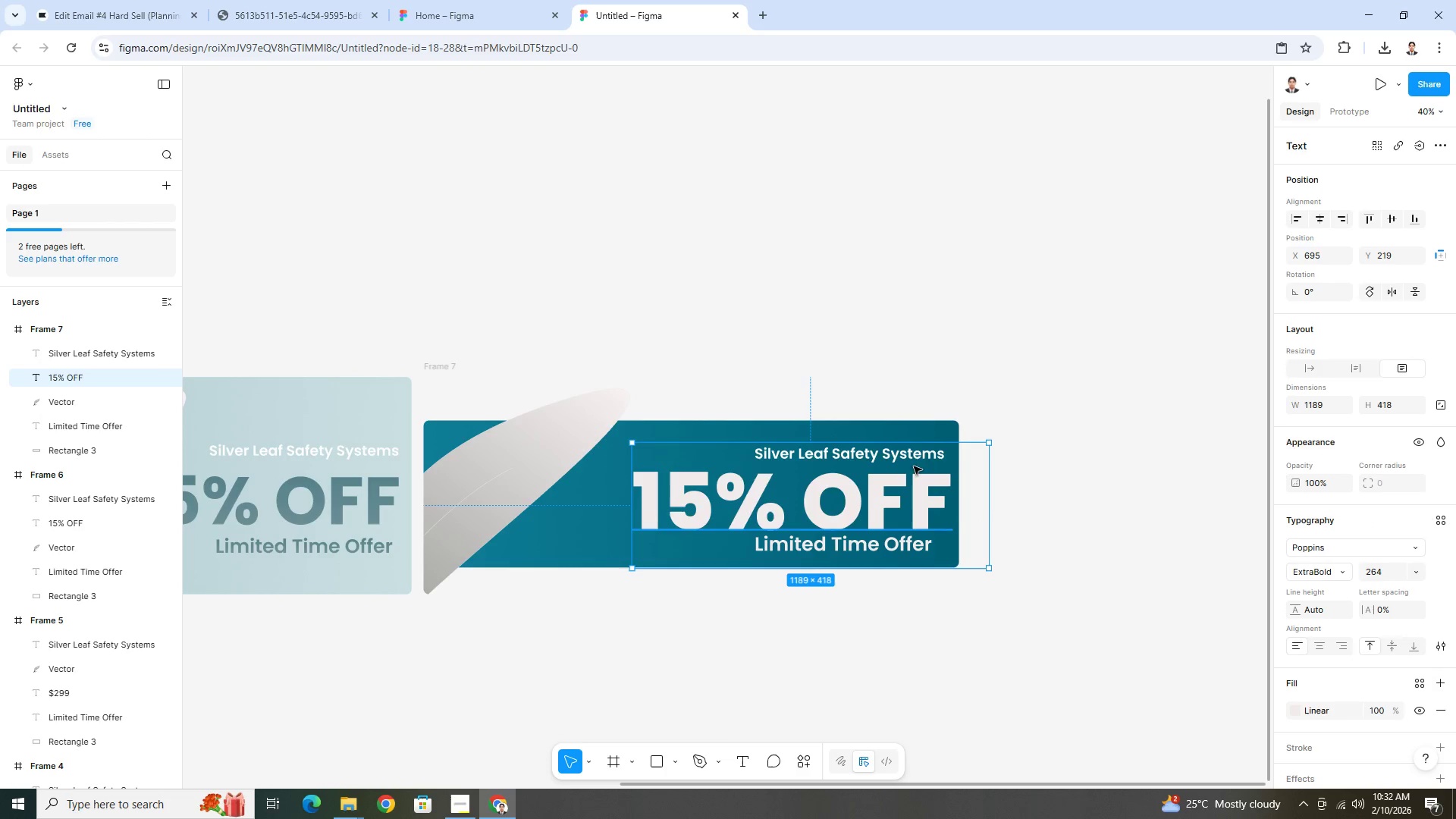 
left_click([907, 458])
 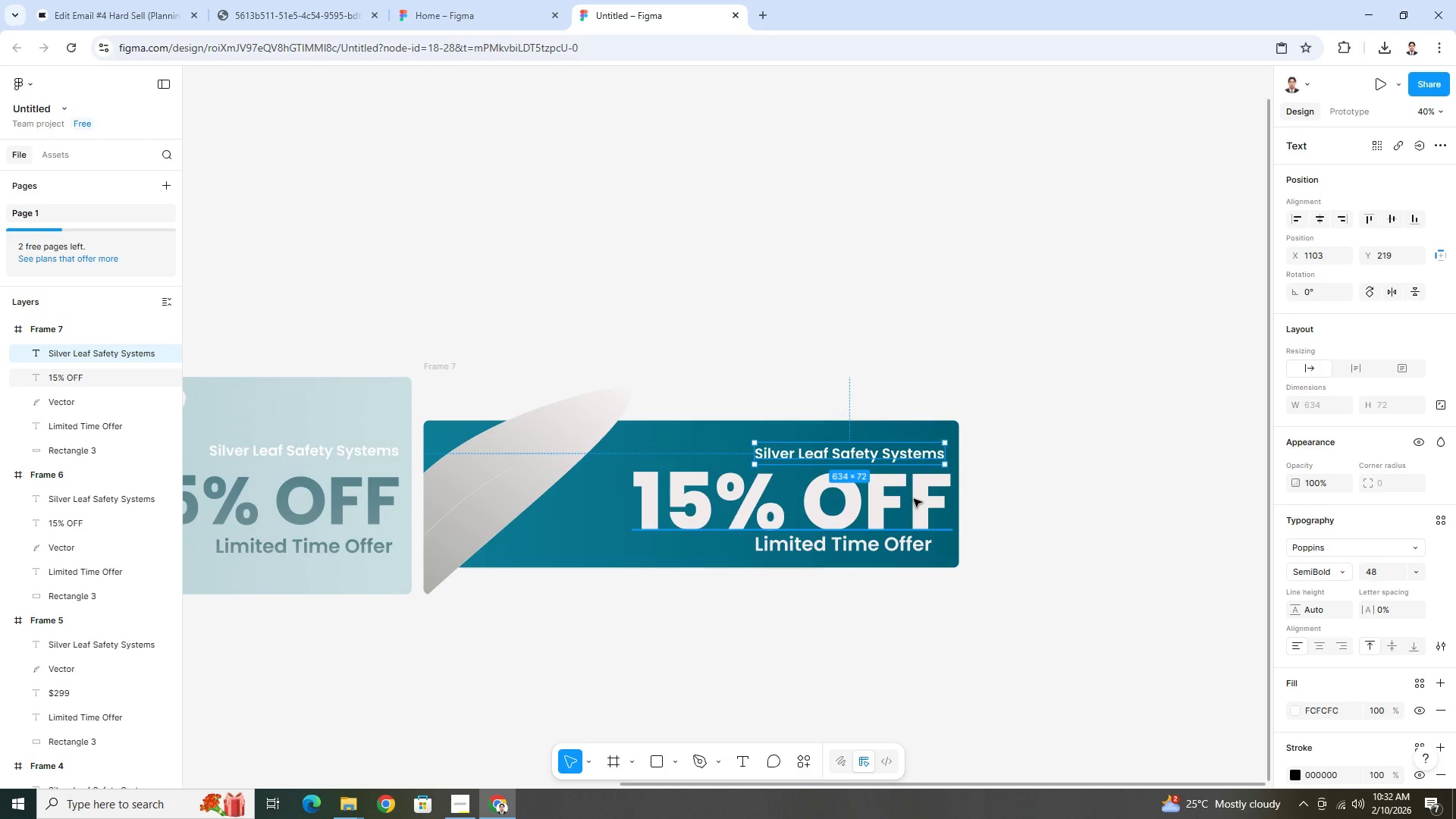 
key(Alt+AltLeft)
 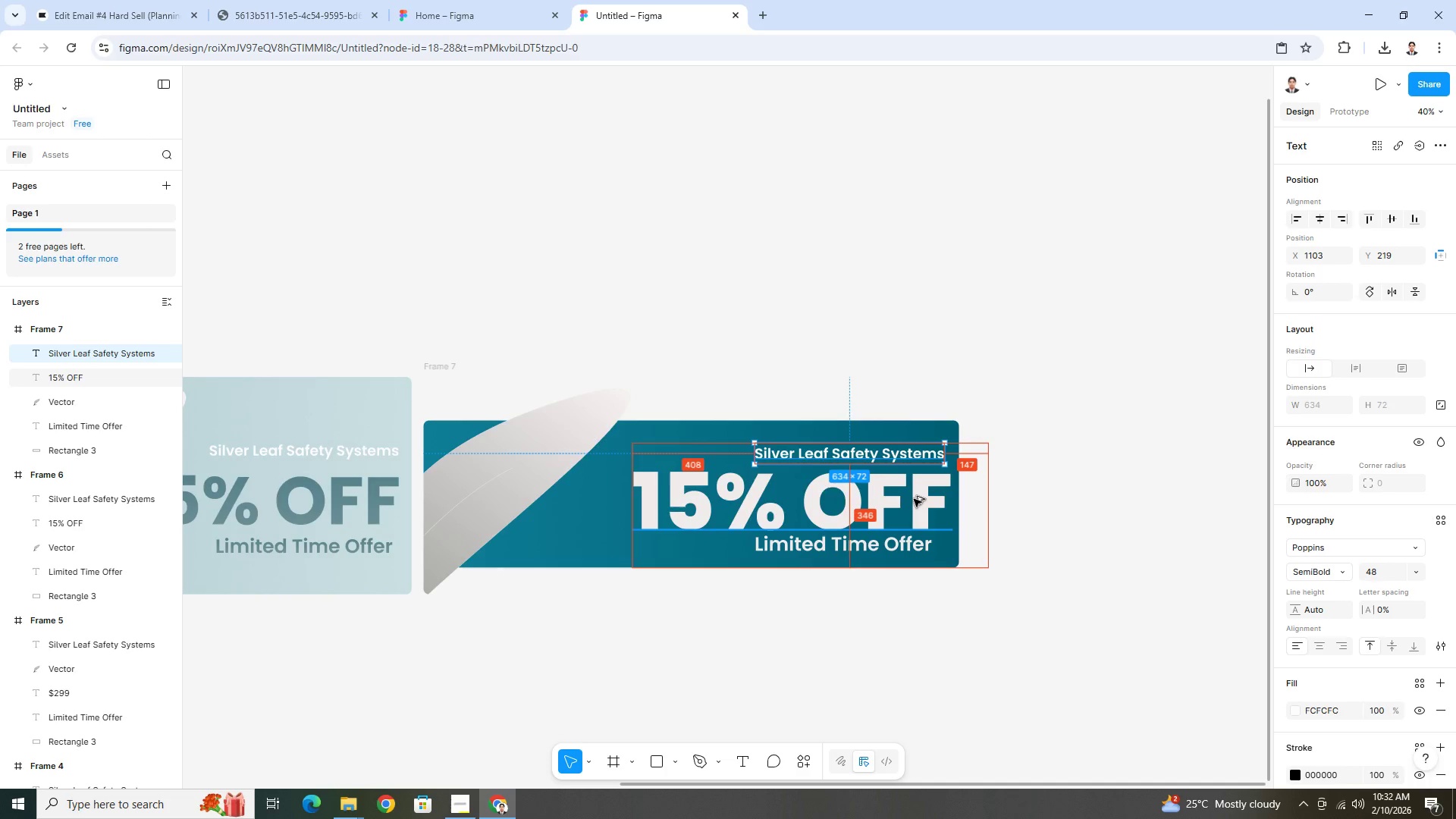 
key(Alt+Tab)